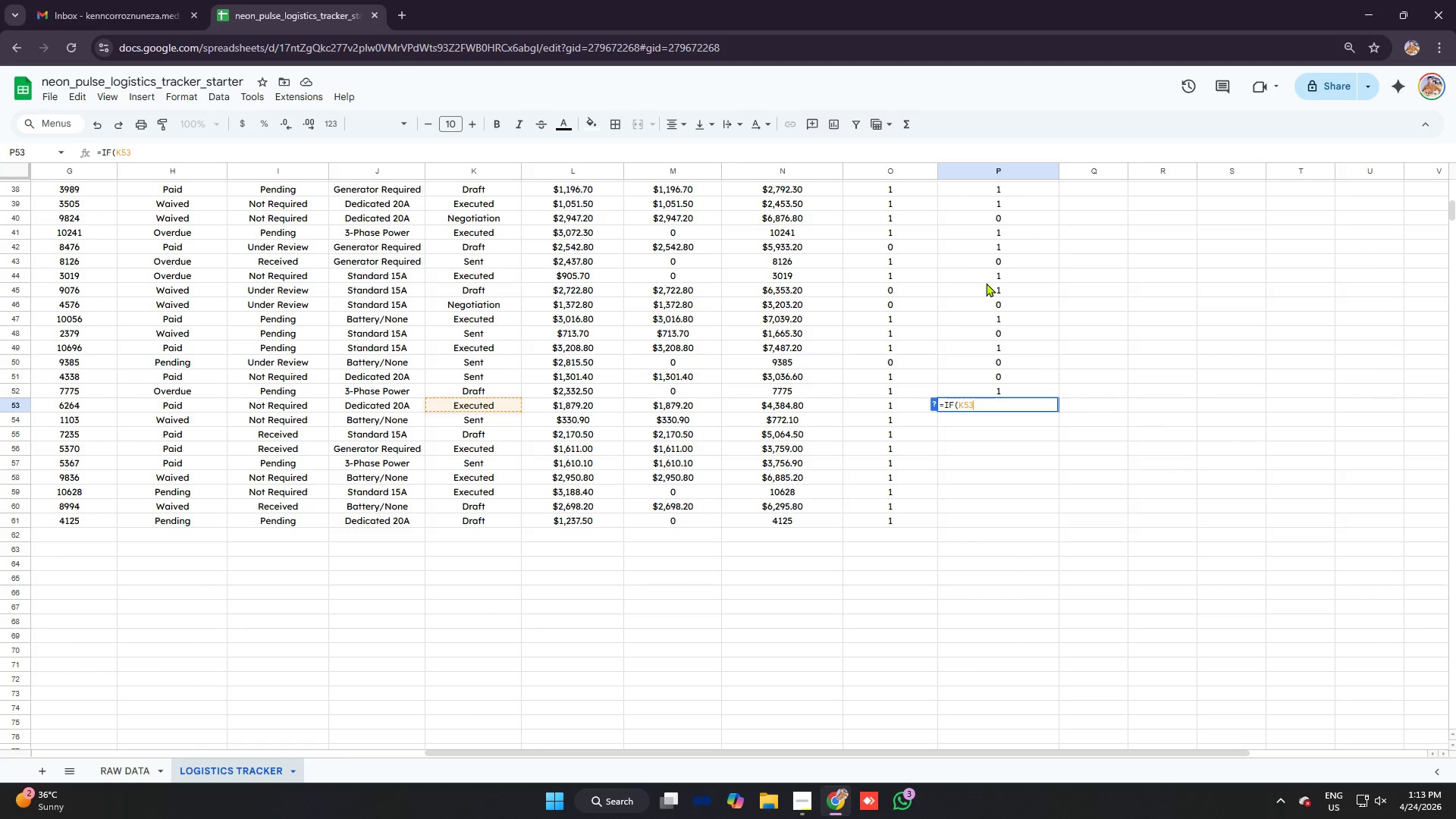 
key(Control+ControlLeft)
 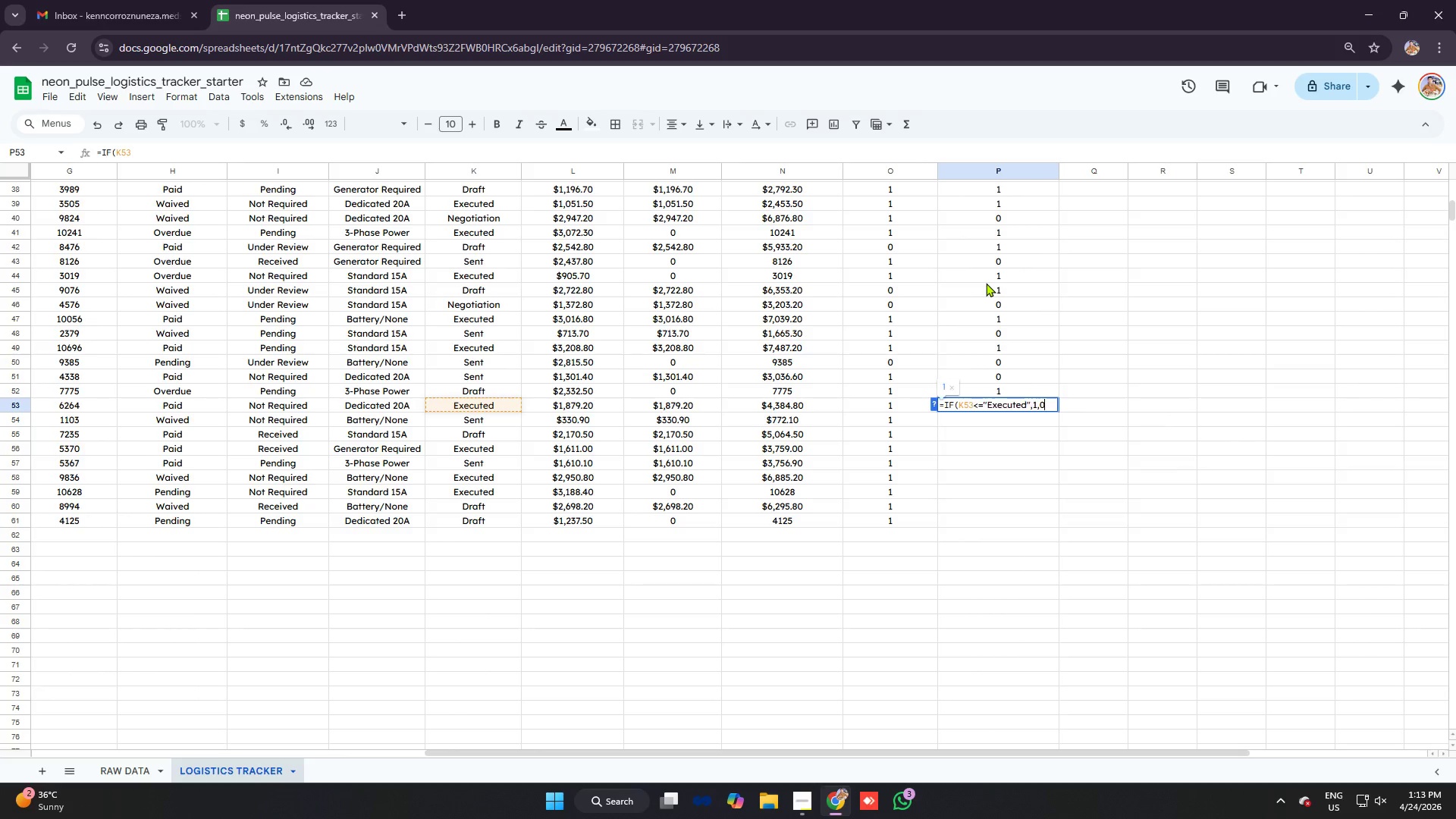 
key(Control+V)
 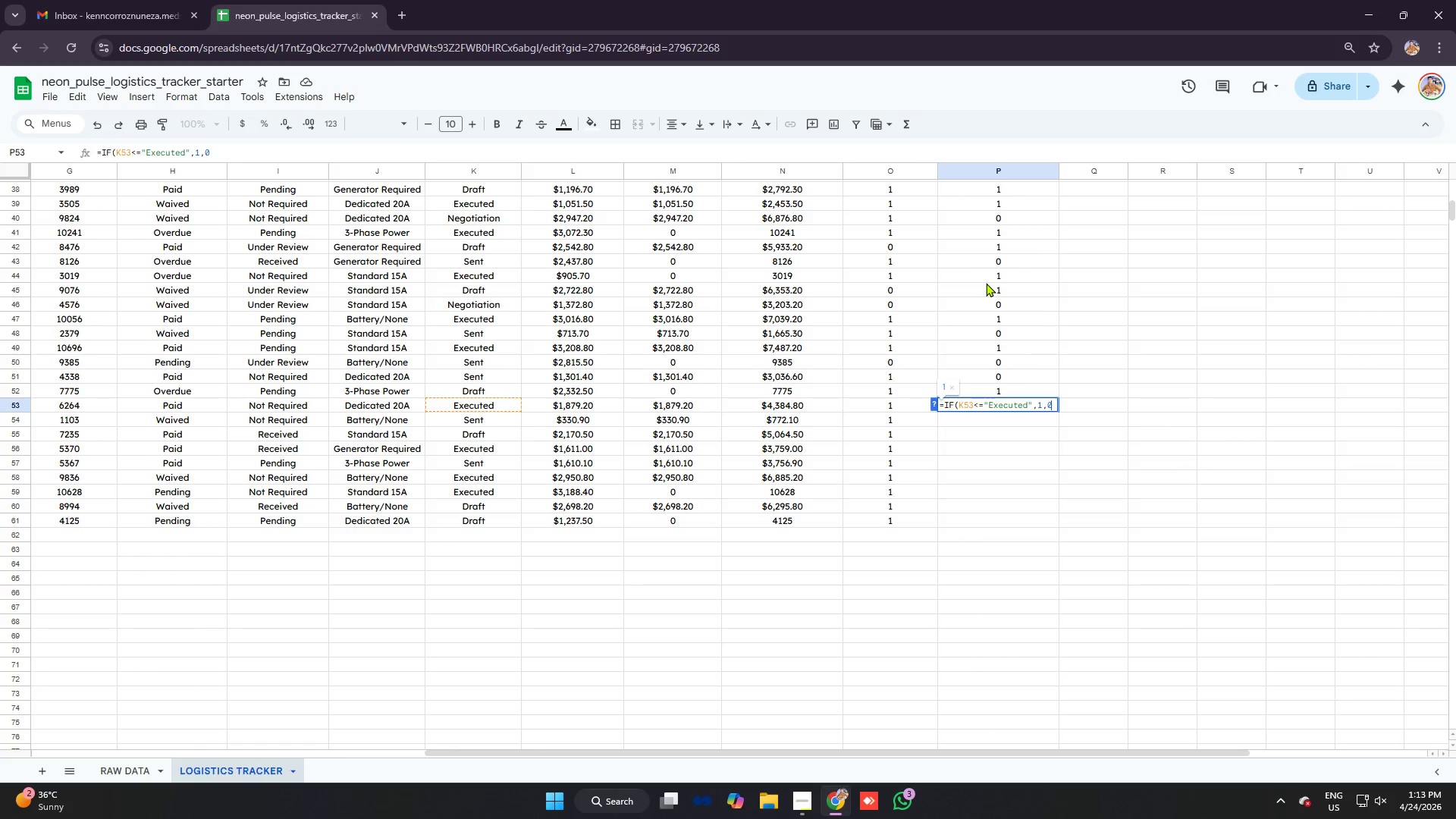 
key(Enter)
 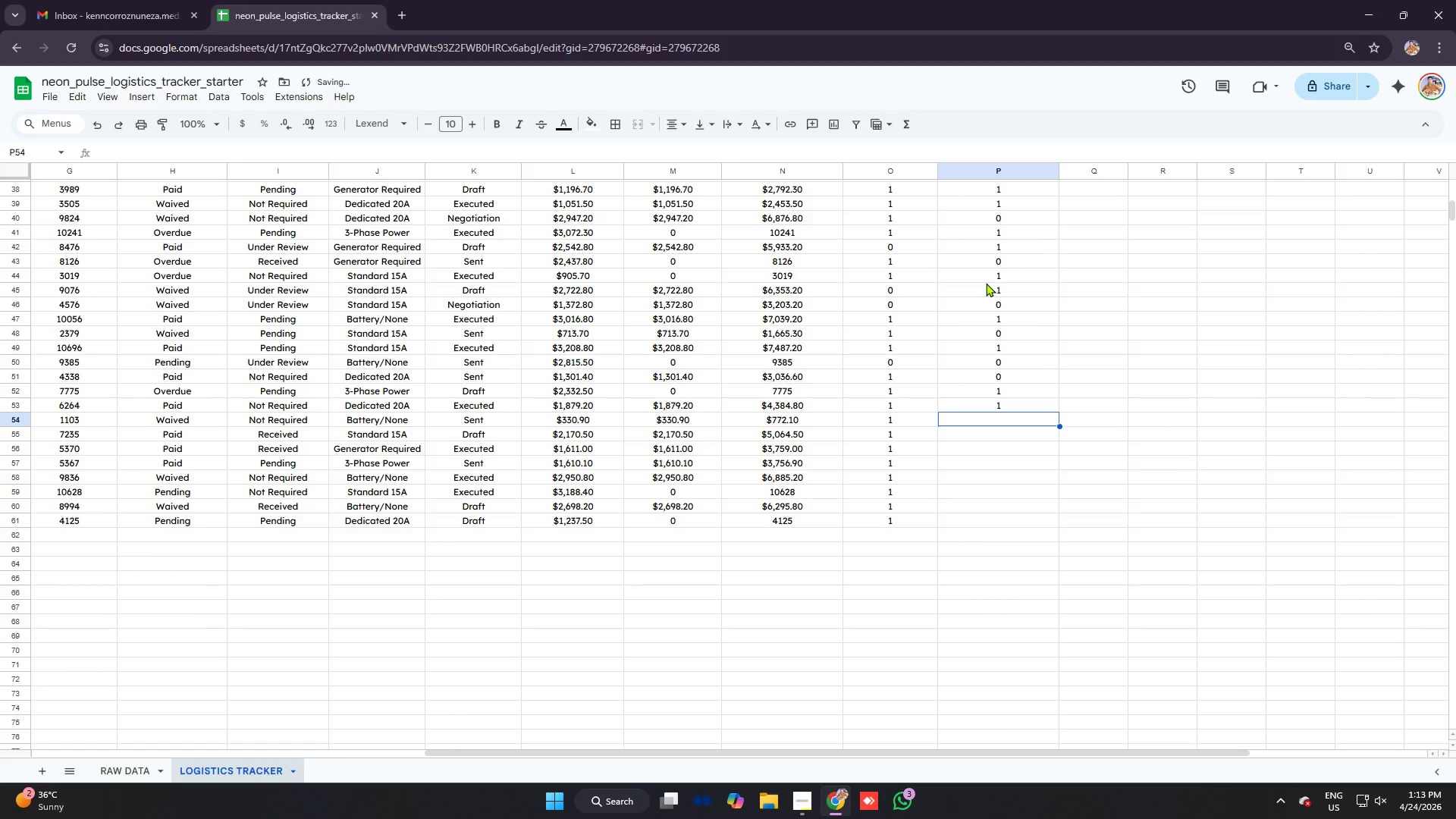 
type(=IF)
key(Tab)
type(K54)
 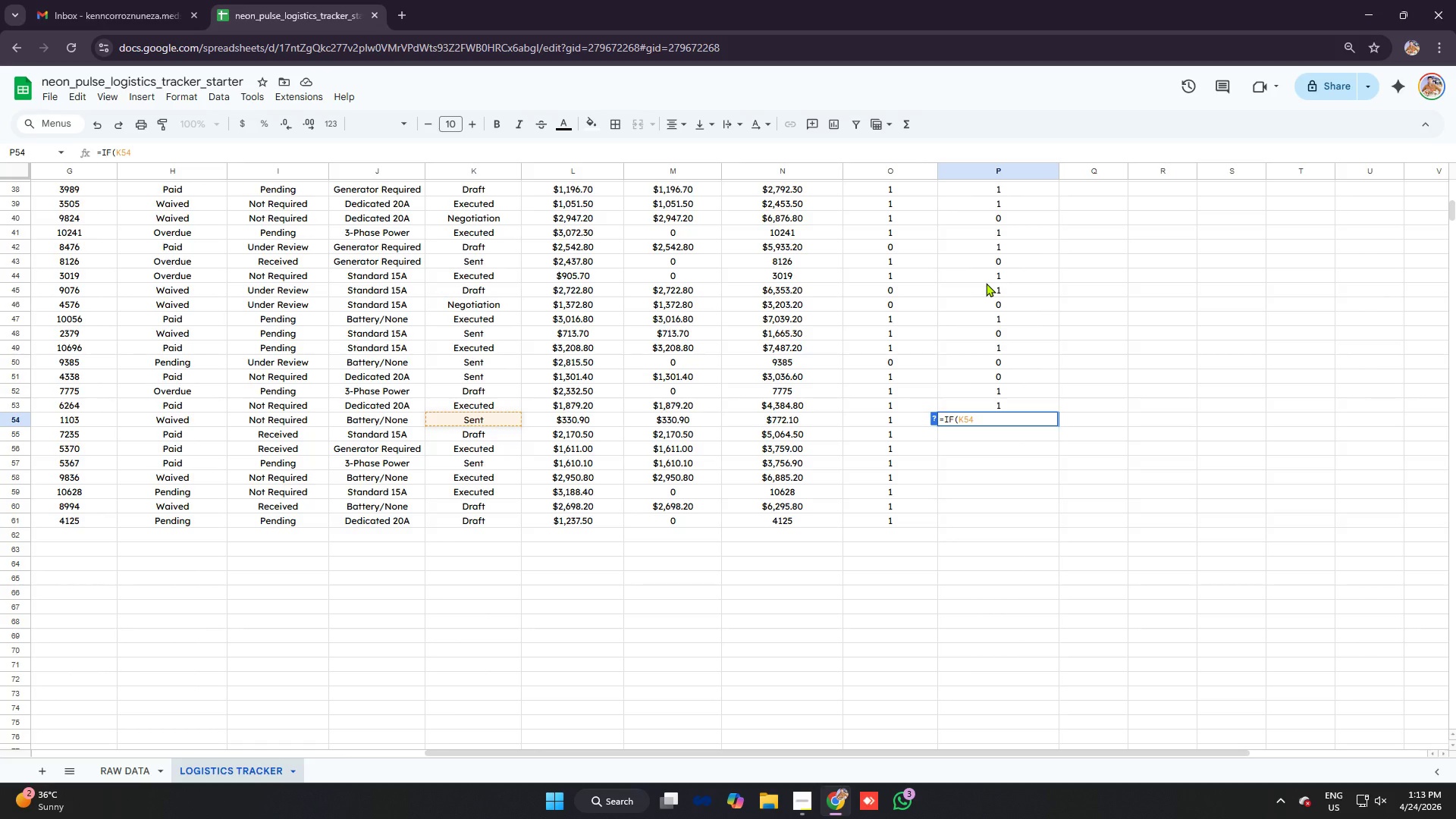 
wait(6.75)
 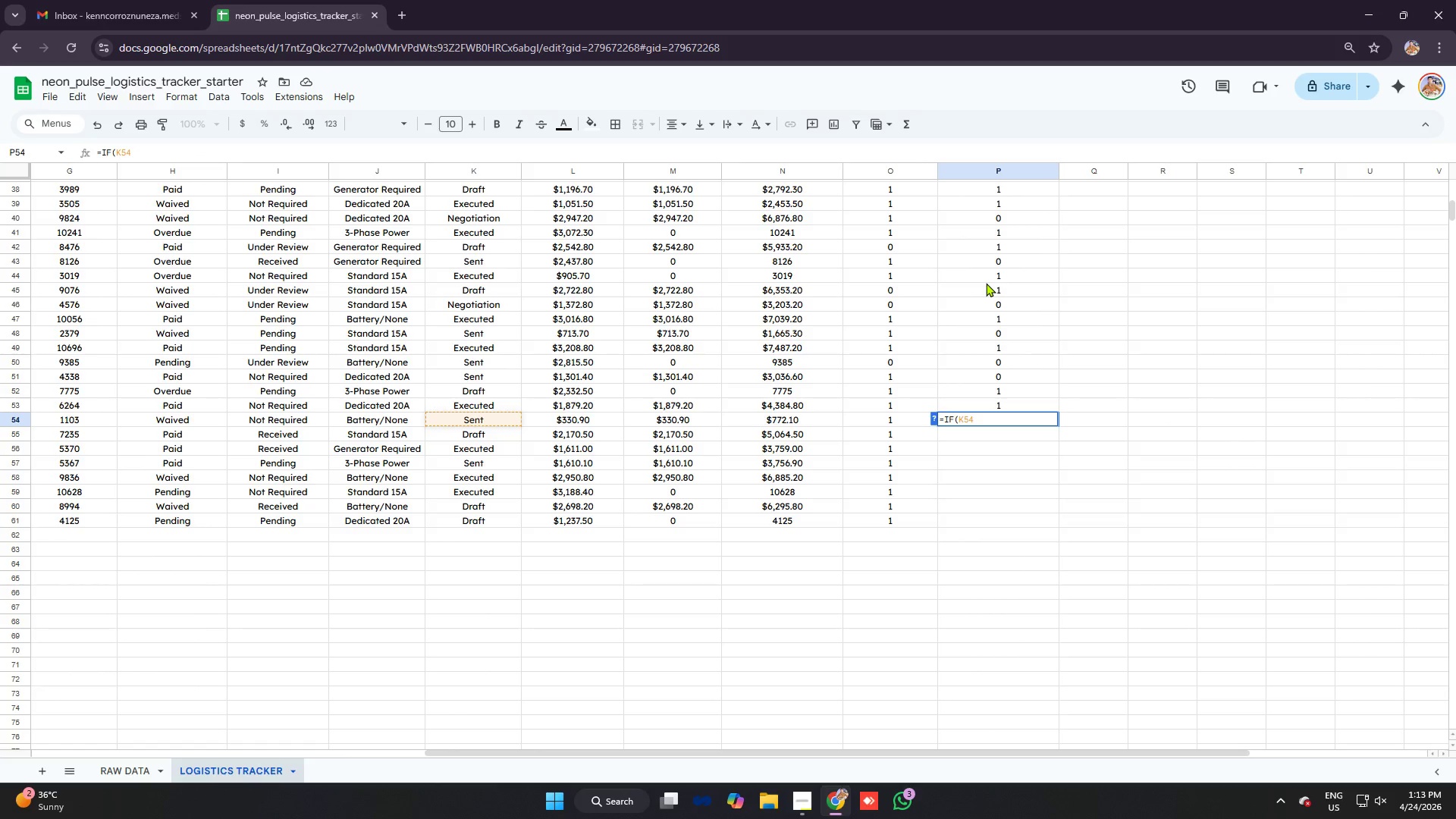 
key(Shift+ShiftLeft)
 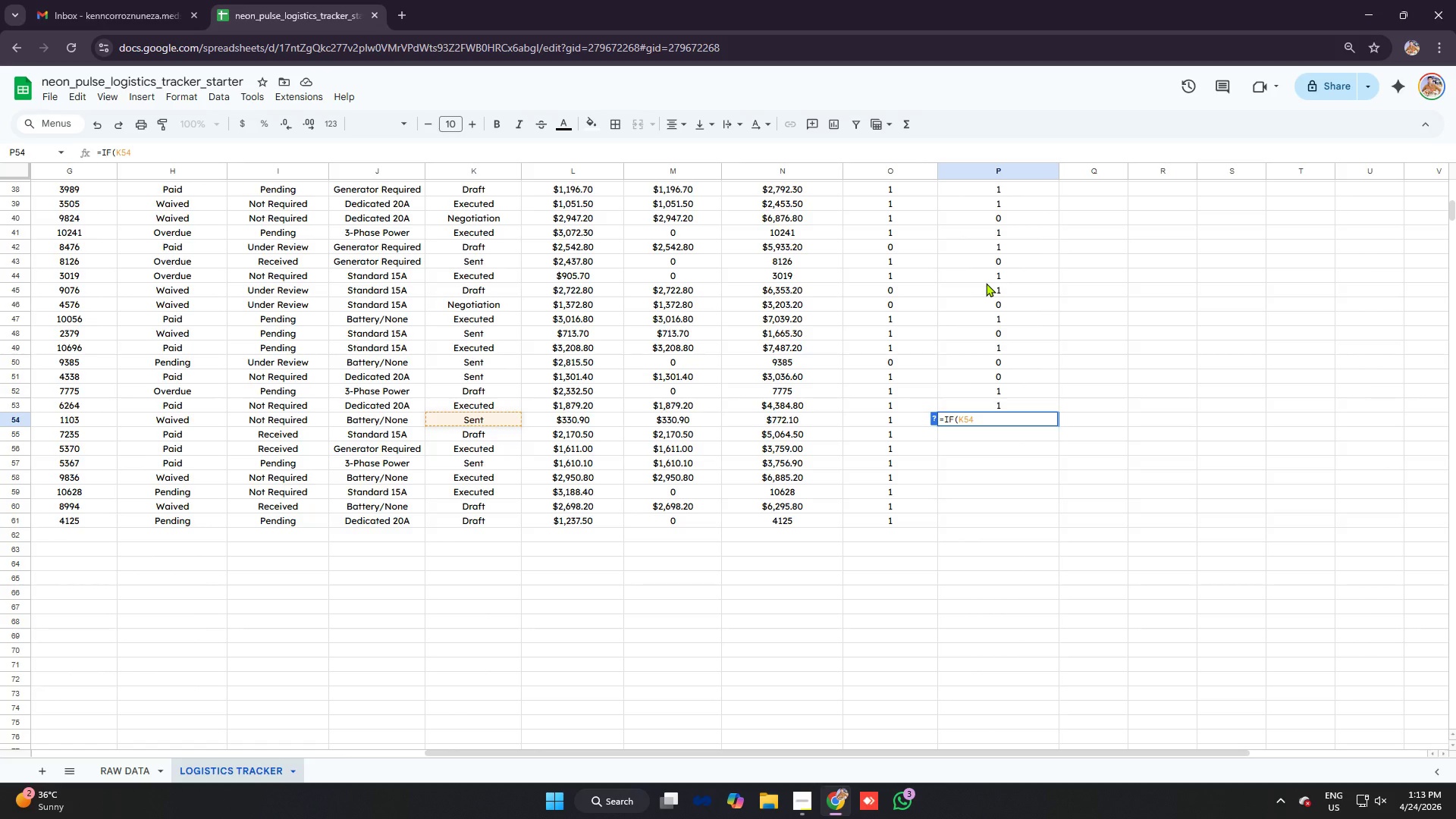 
key(Control+ControlLeft)
 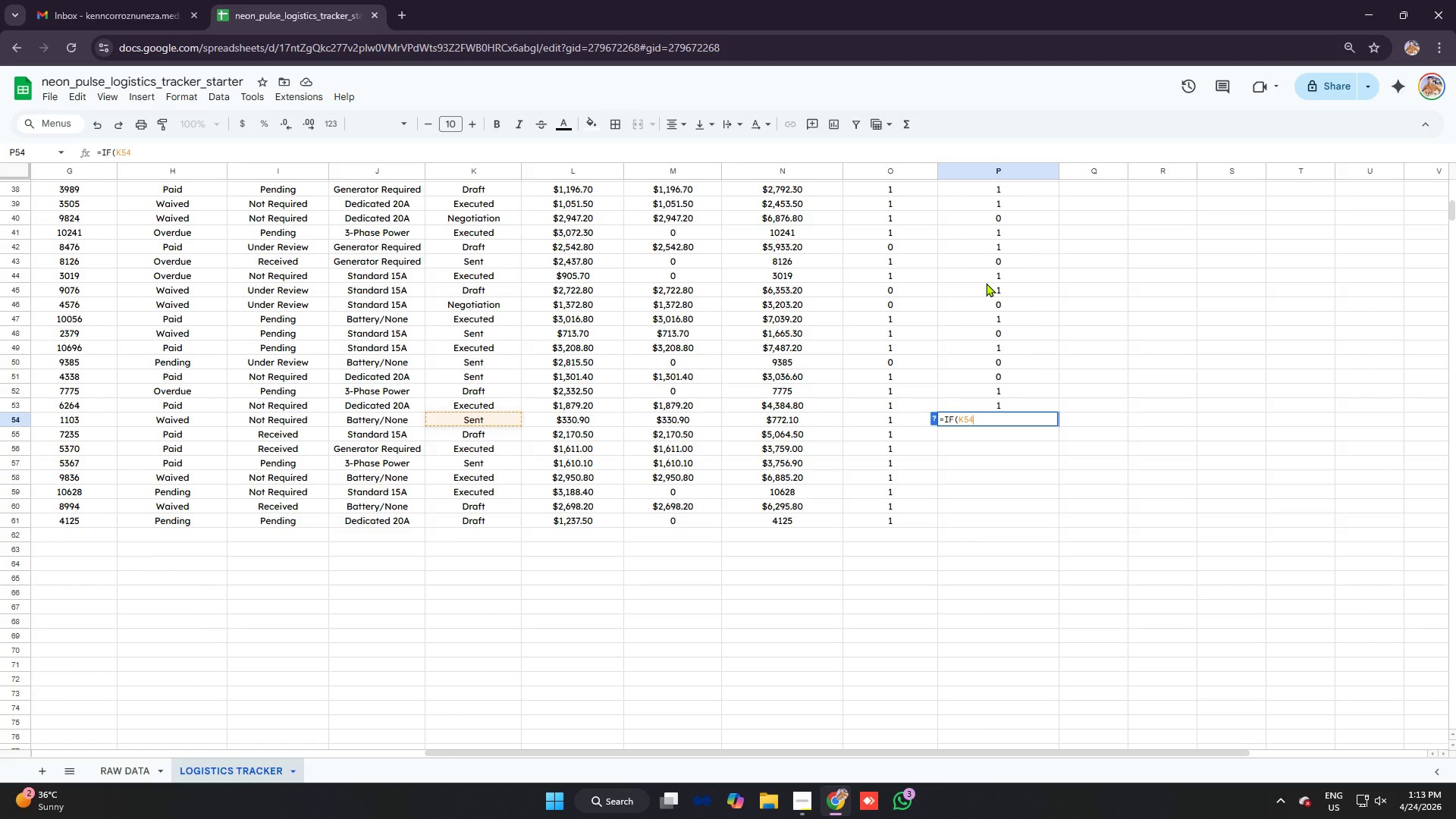 
key(Control+V)
 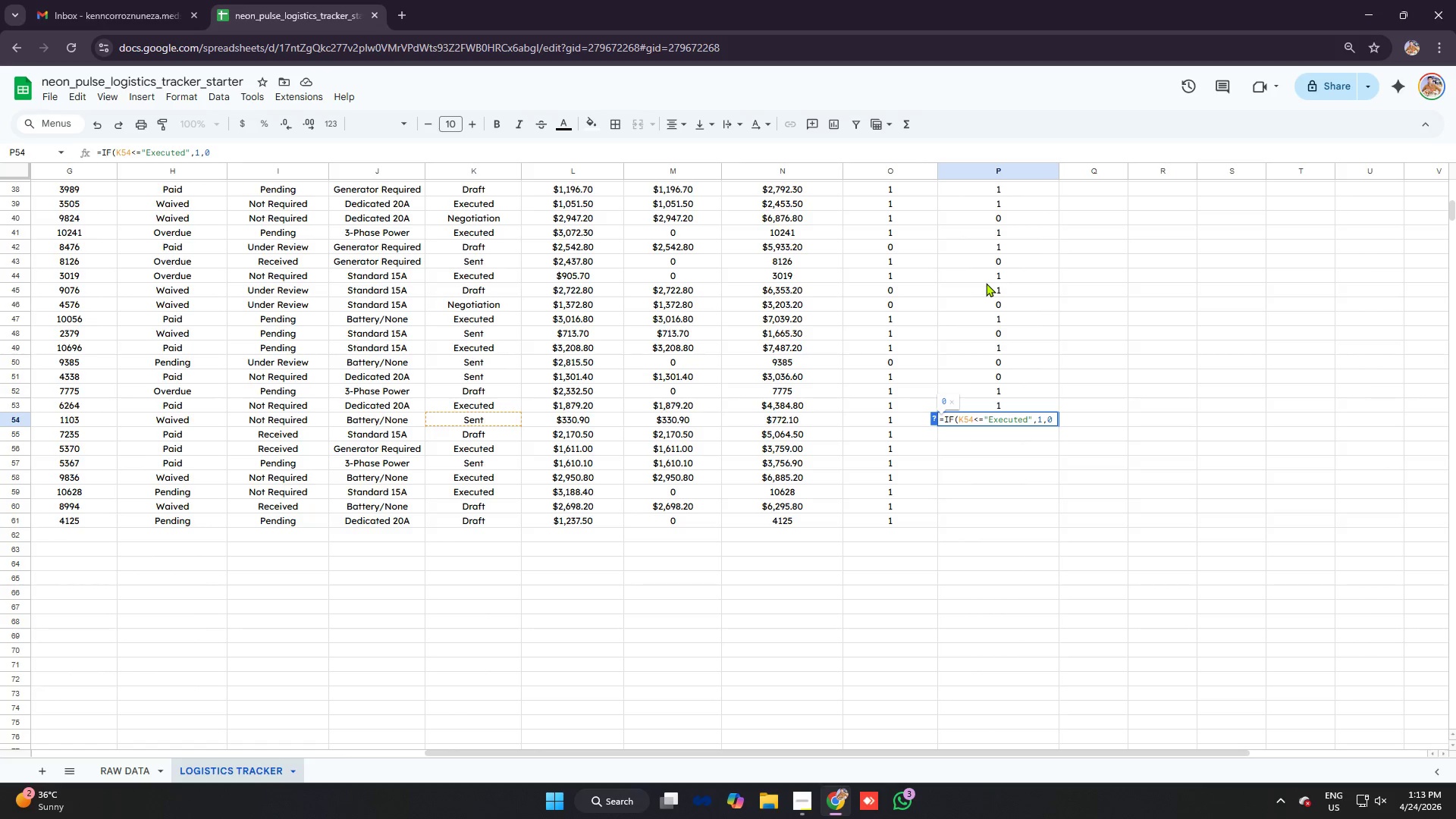 
key(Enter)
 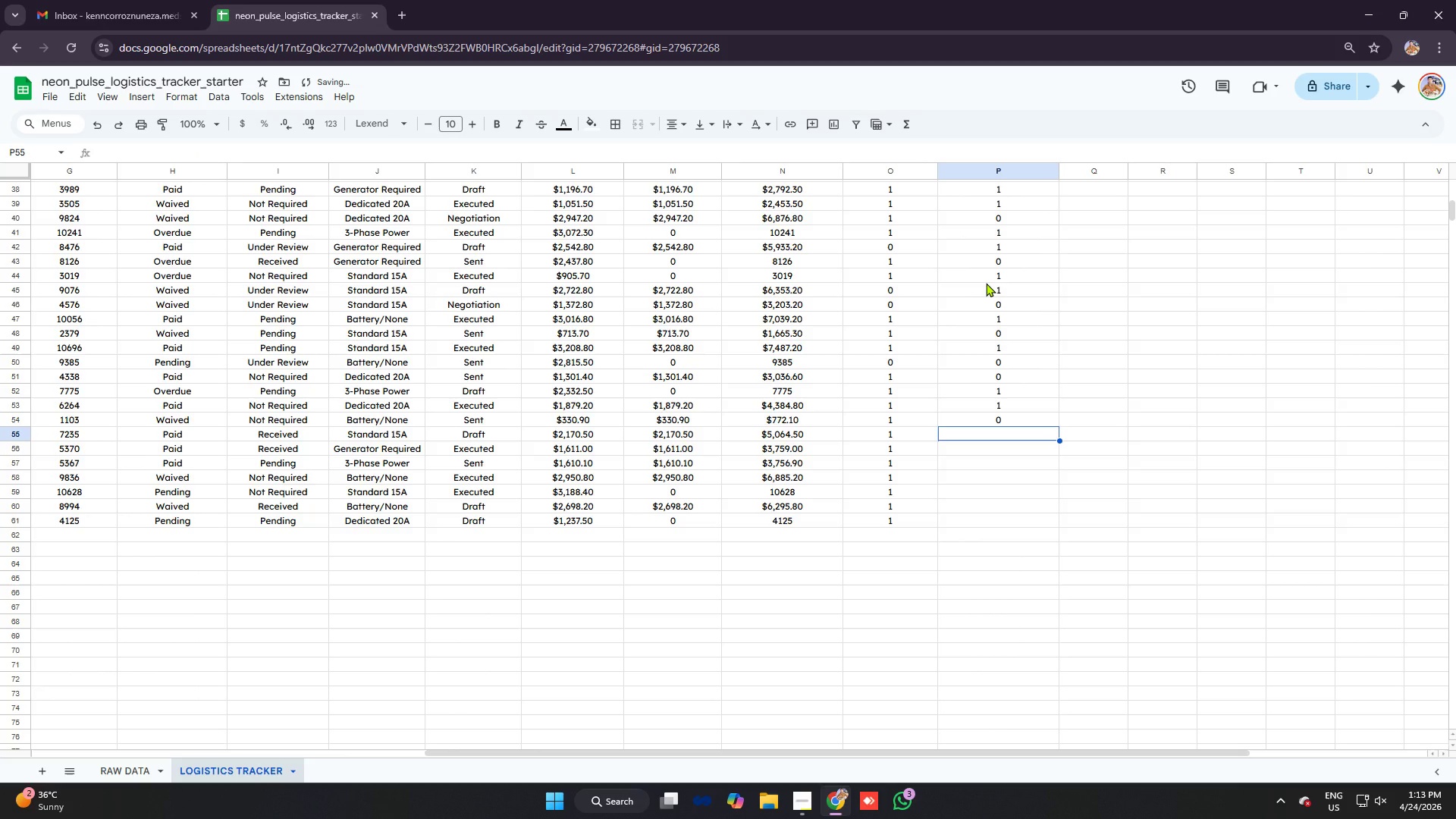 
key(Equal)
 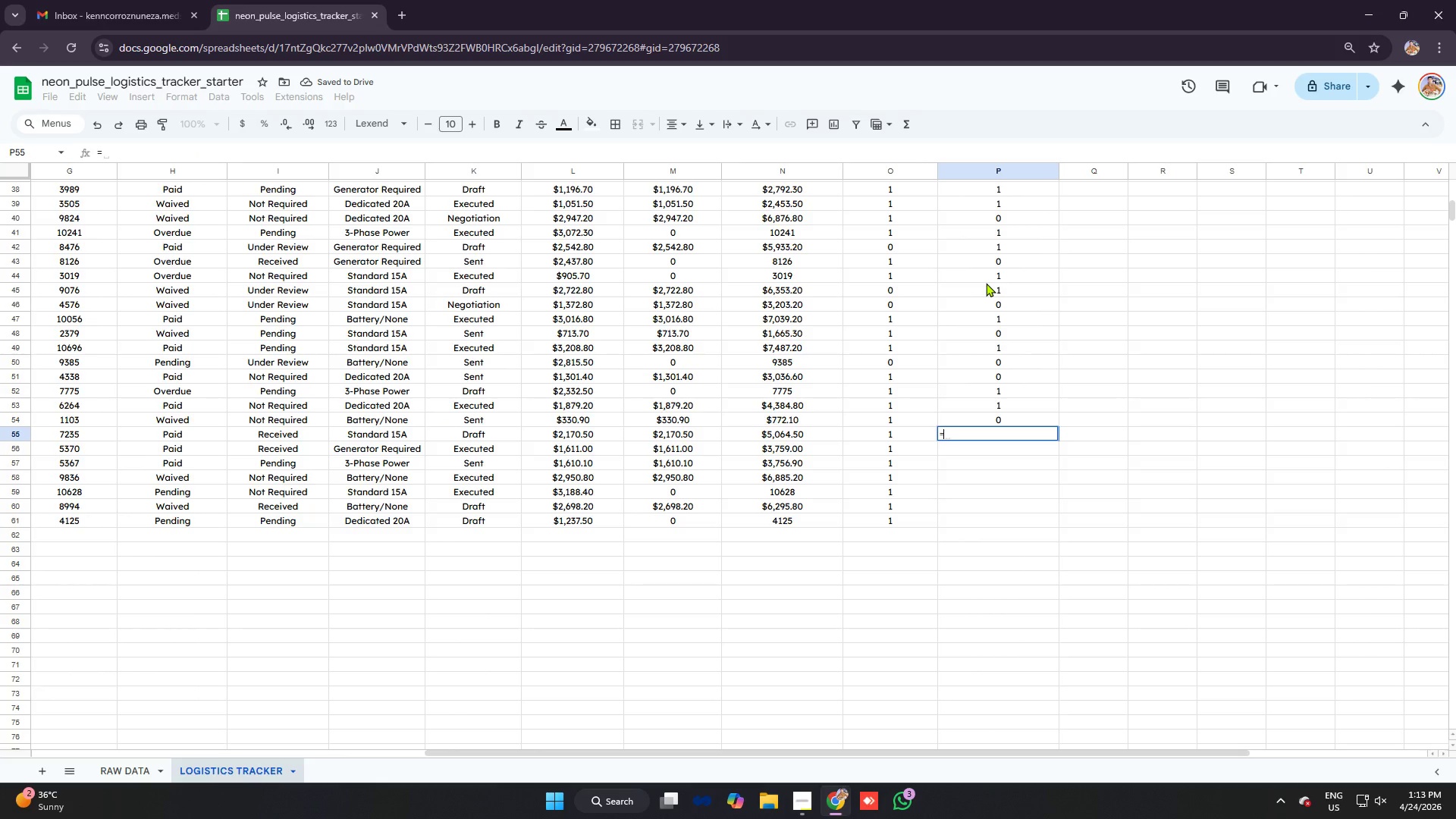 
type(IF)
key(Tab)
type(K55)
 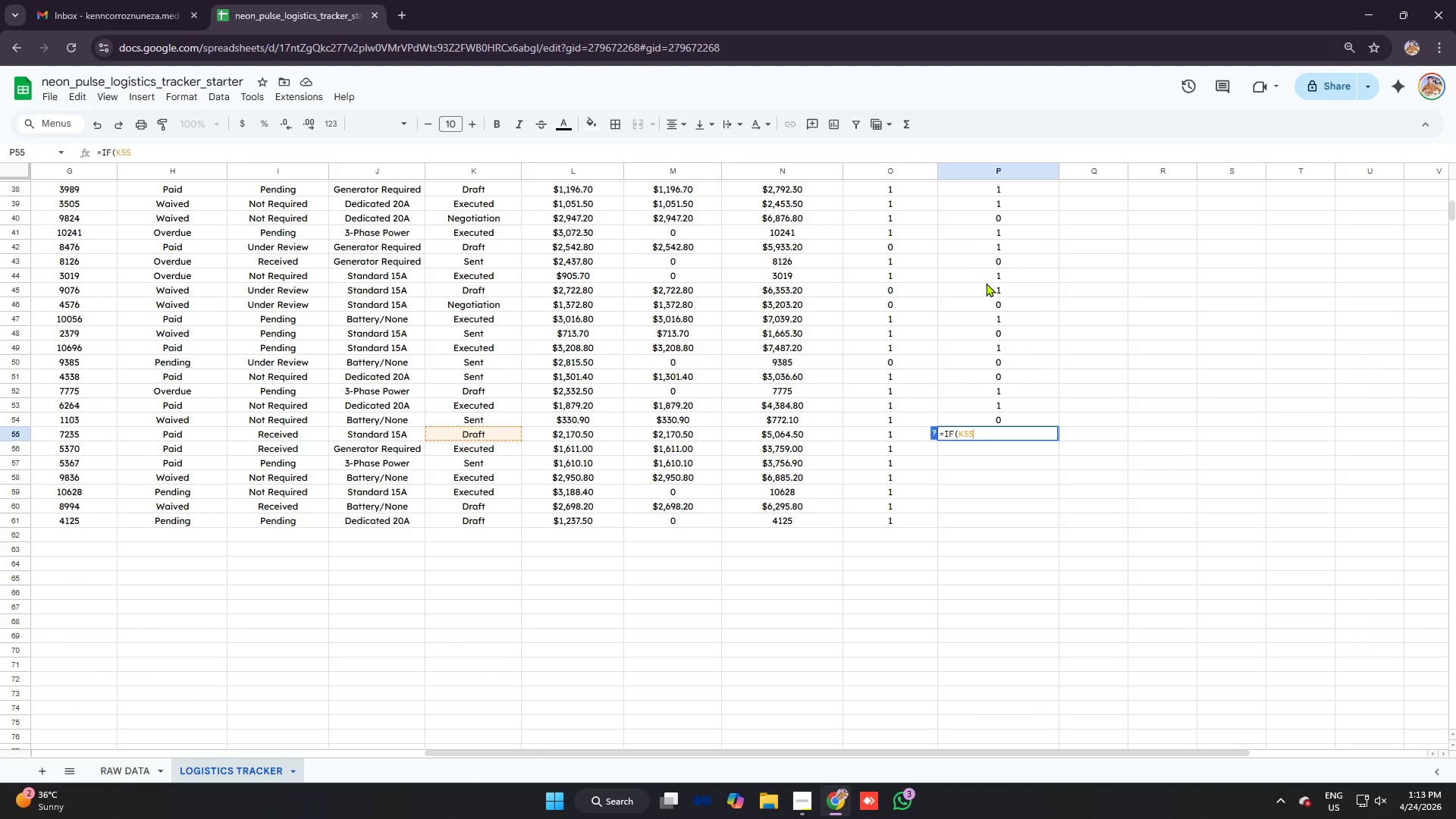 
key(Control+ControlLeft)
 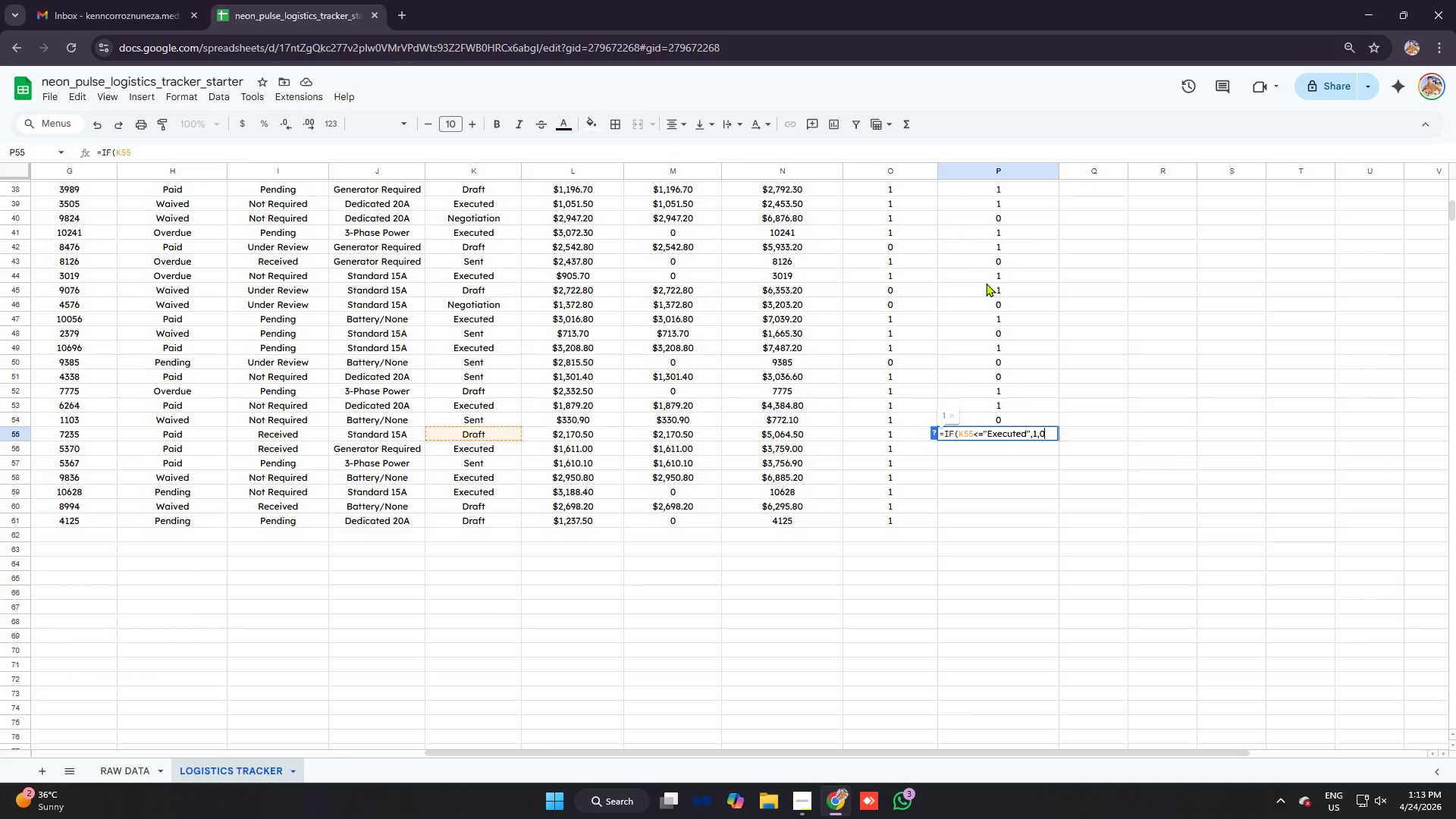 
key(Control+V)
 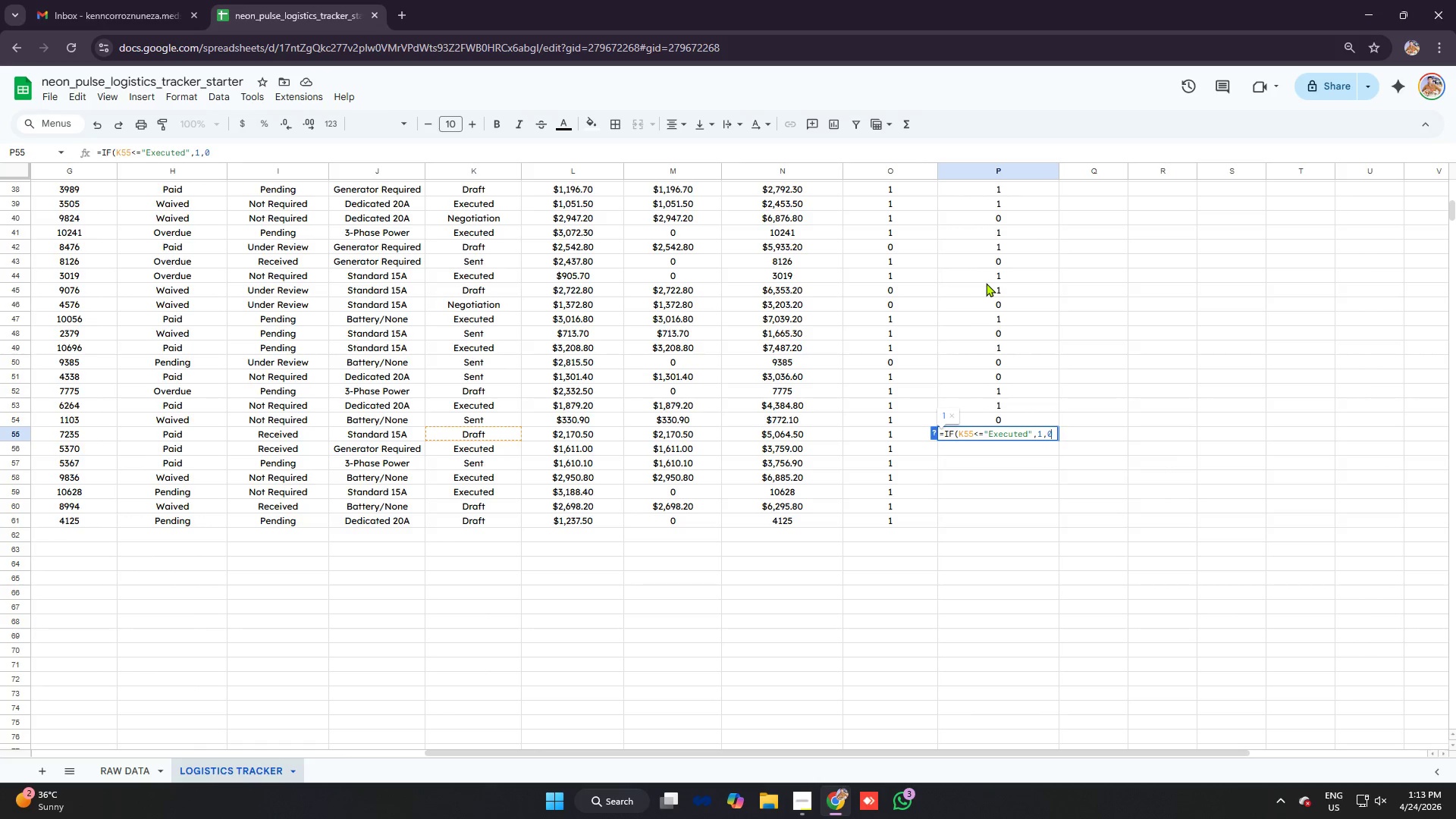 
key(Enter)
 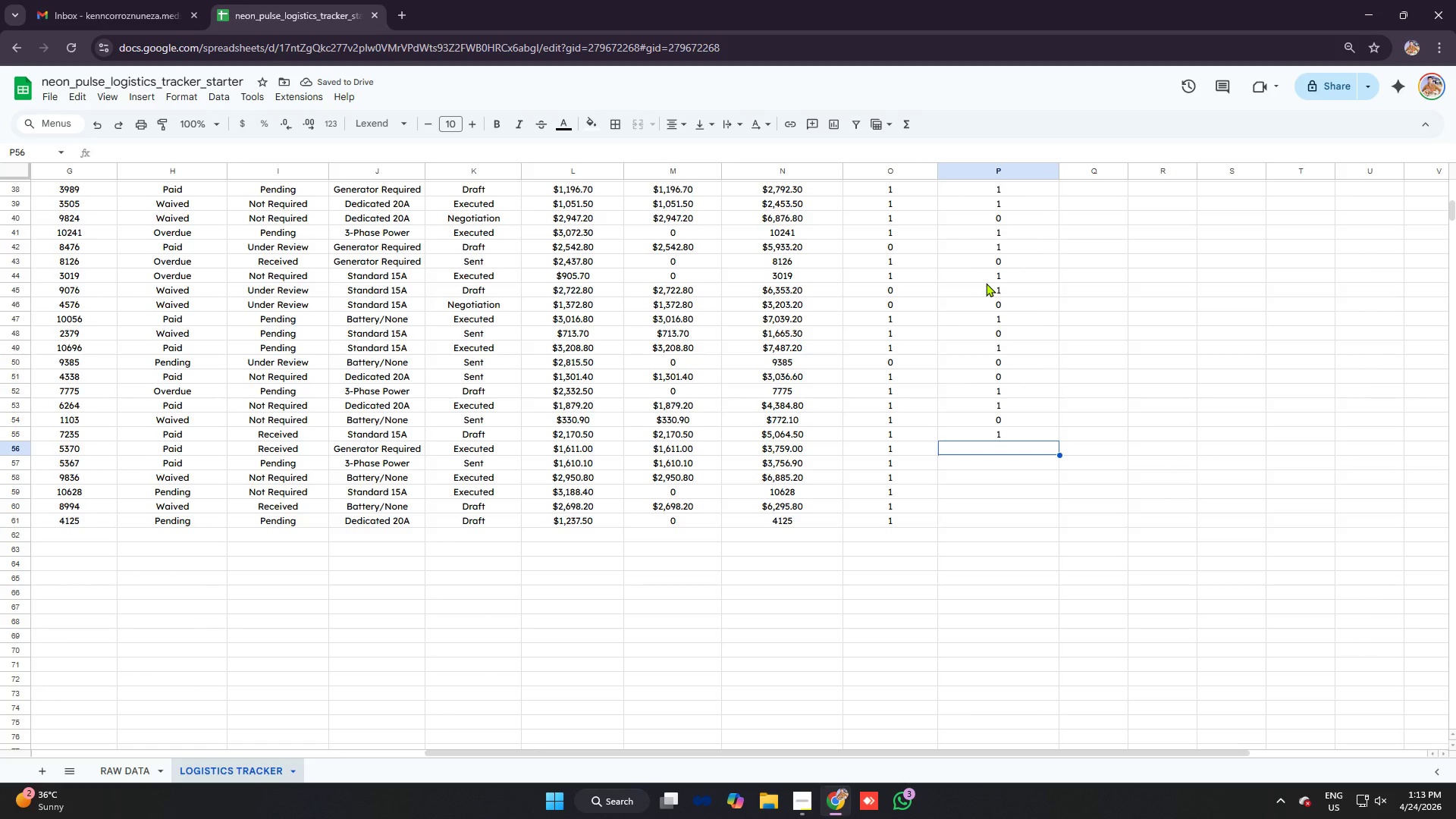 
wait(5.91)
 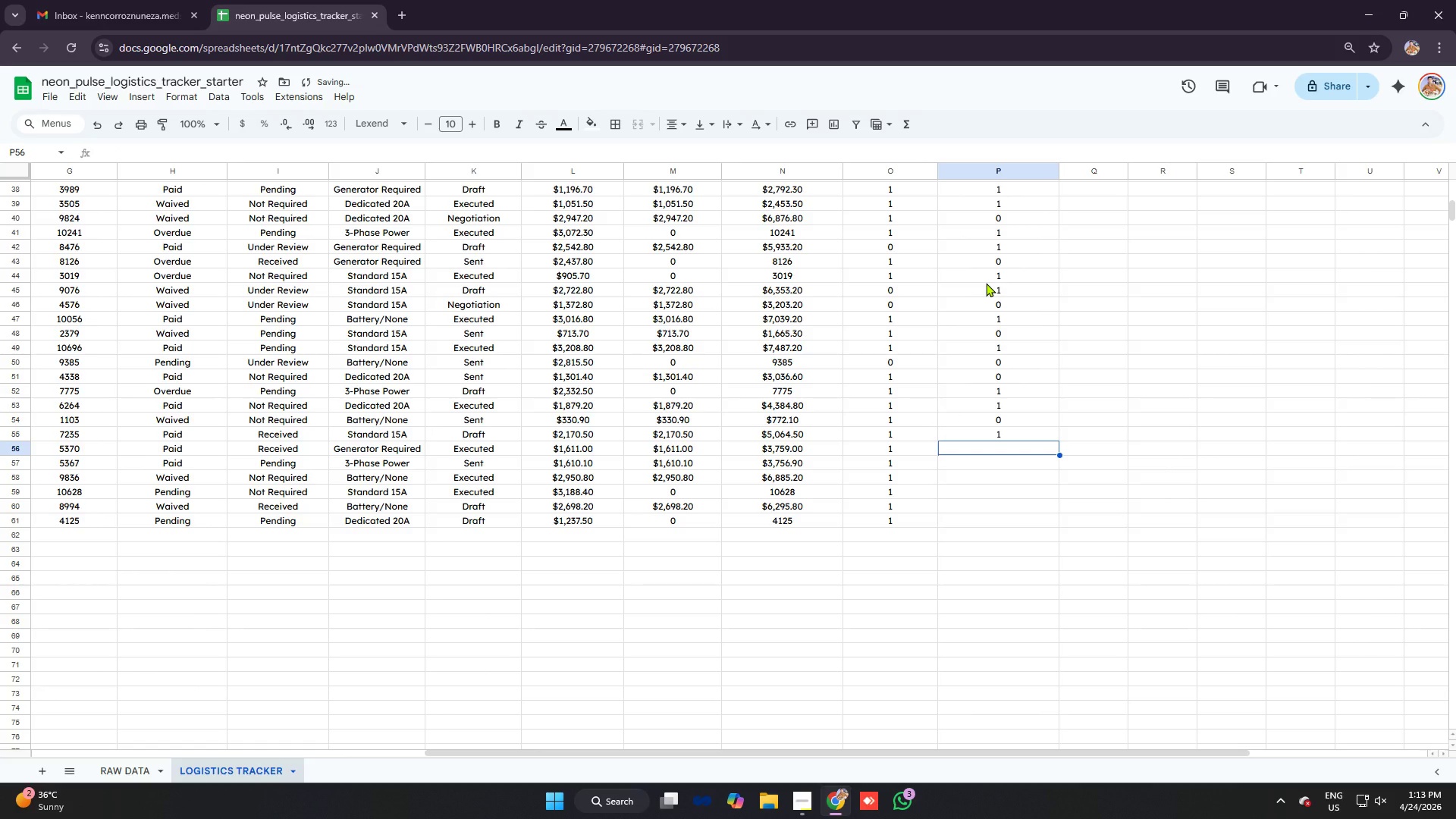 
scroll: coordinate [973, 291], scroll_direction: down, amount: 2.0
 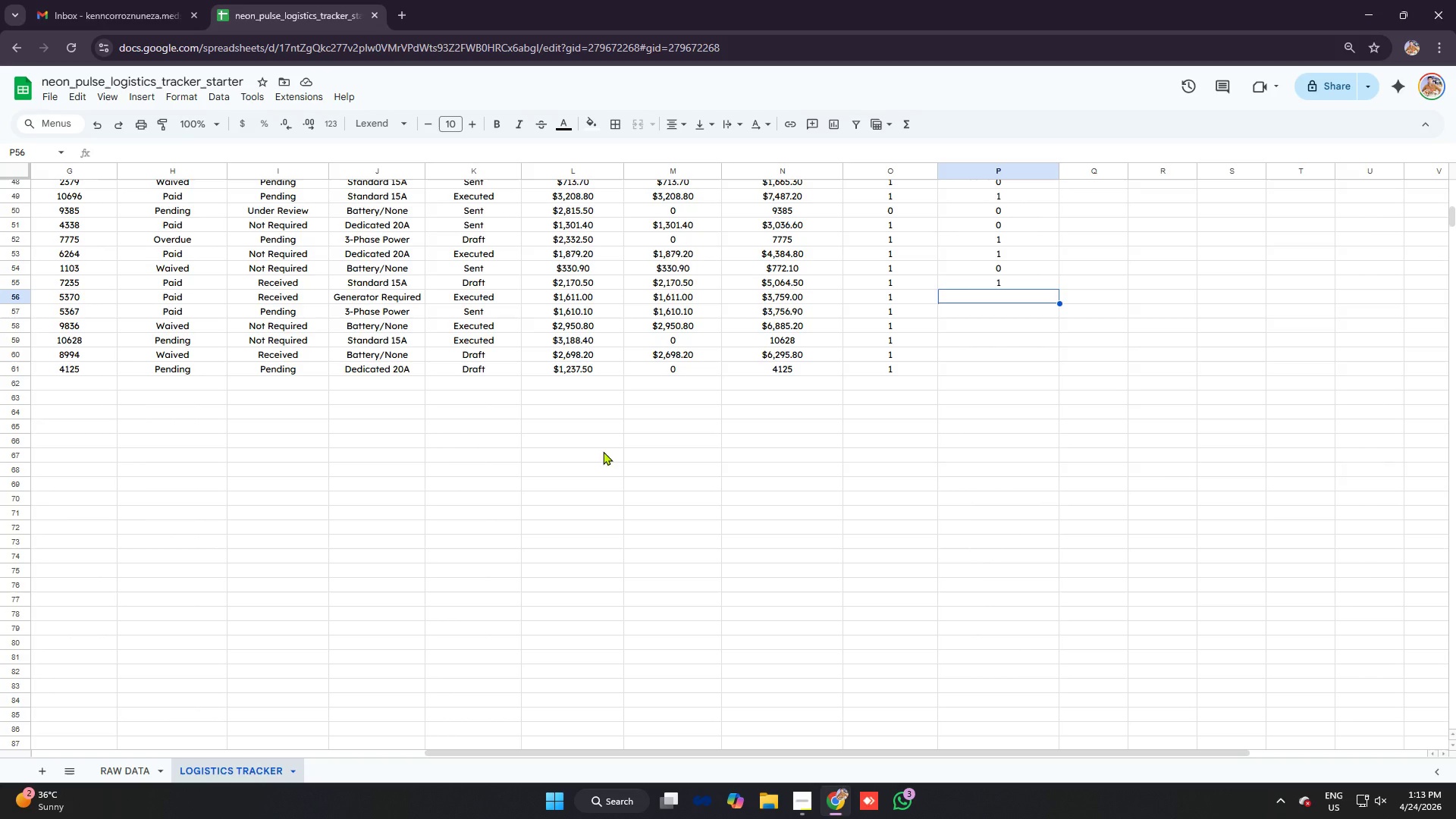 
key(Alt+AltLeft)
 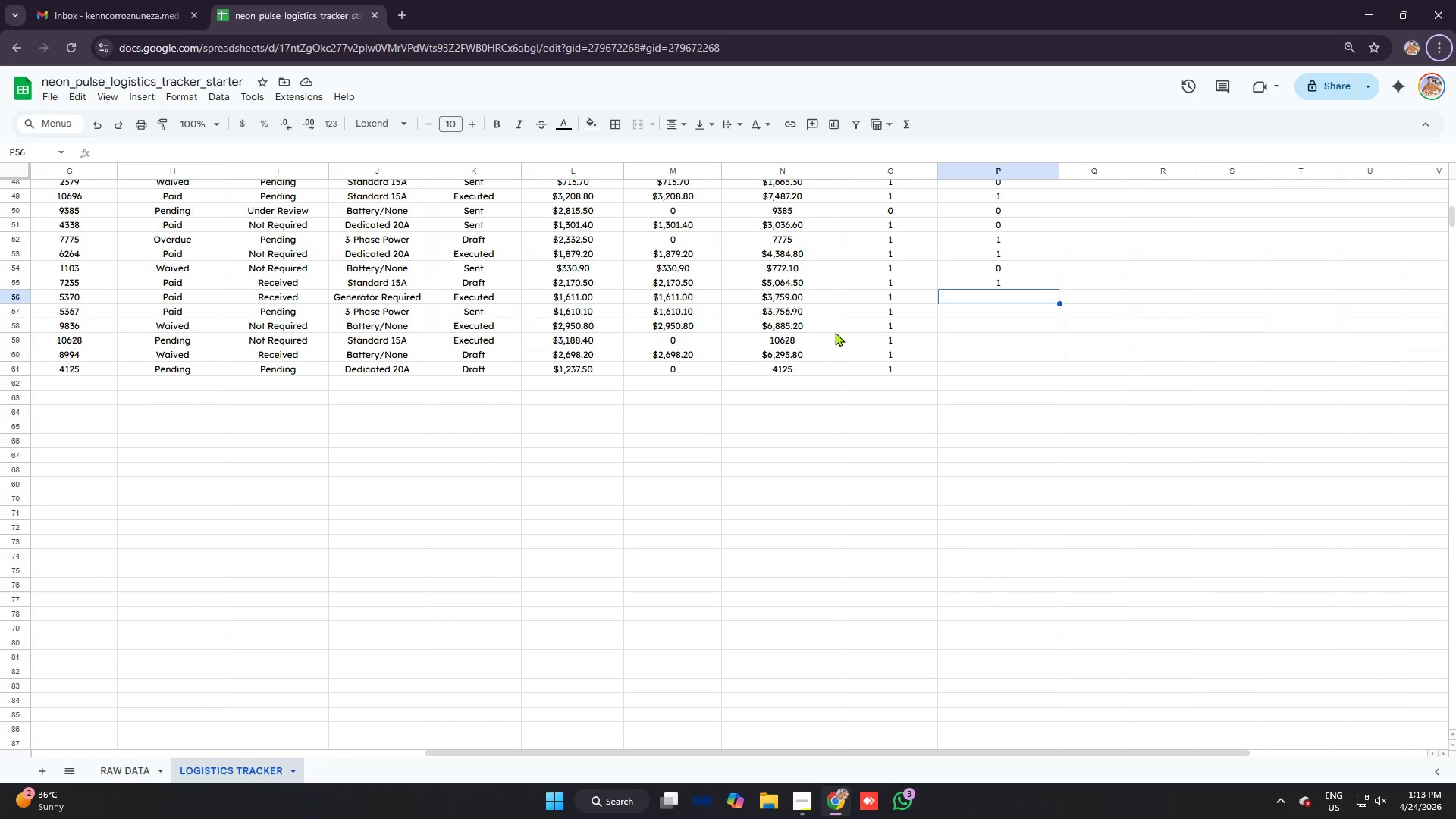 
key(Alt+AltLeft)
 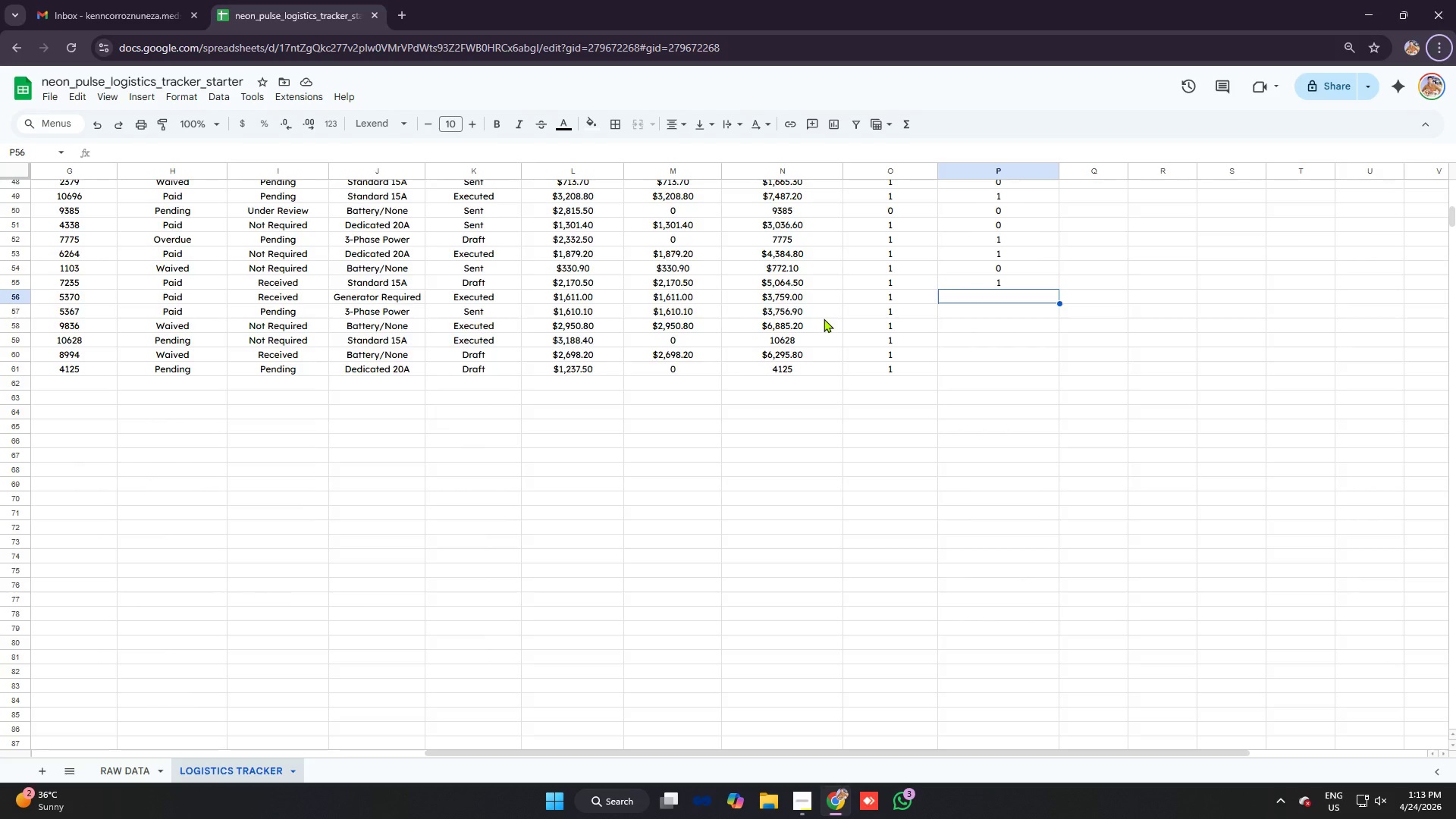 
key(Alt+Tab)